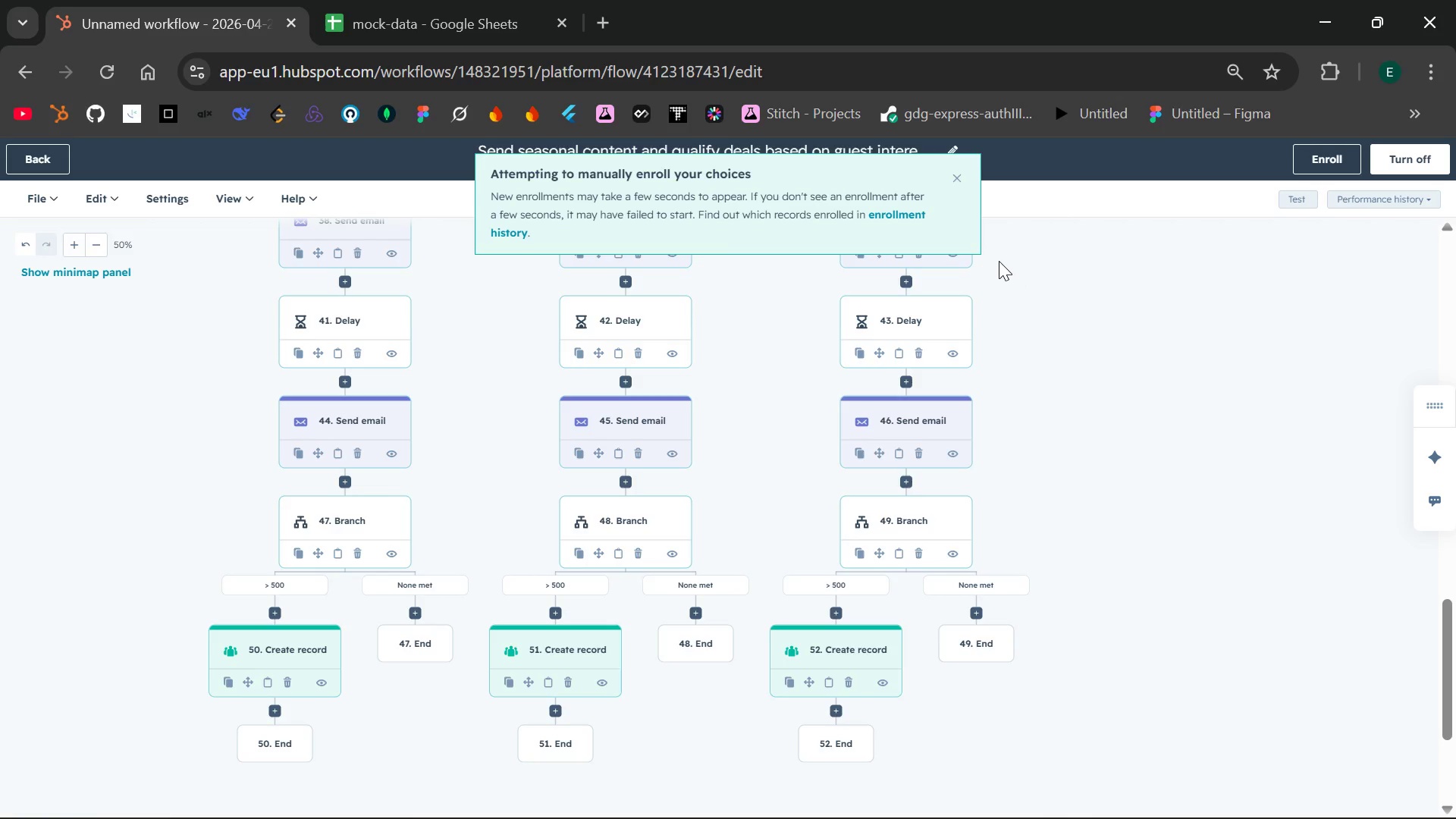 
left_click([960, 176])
 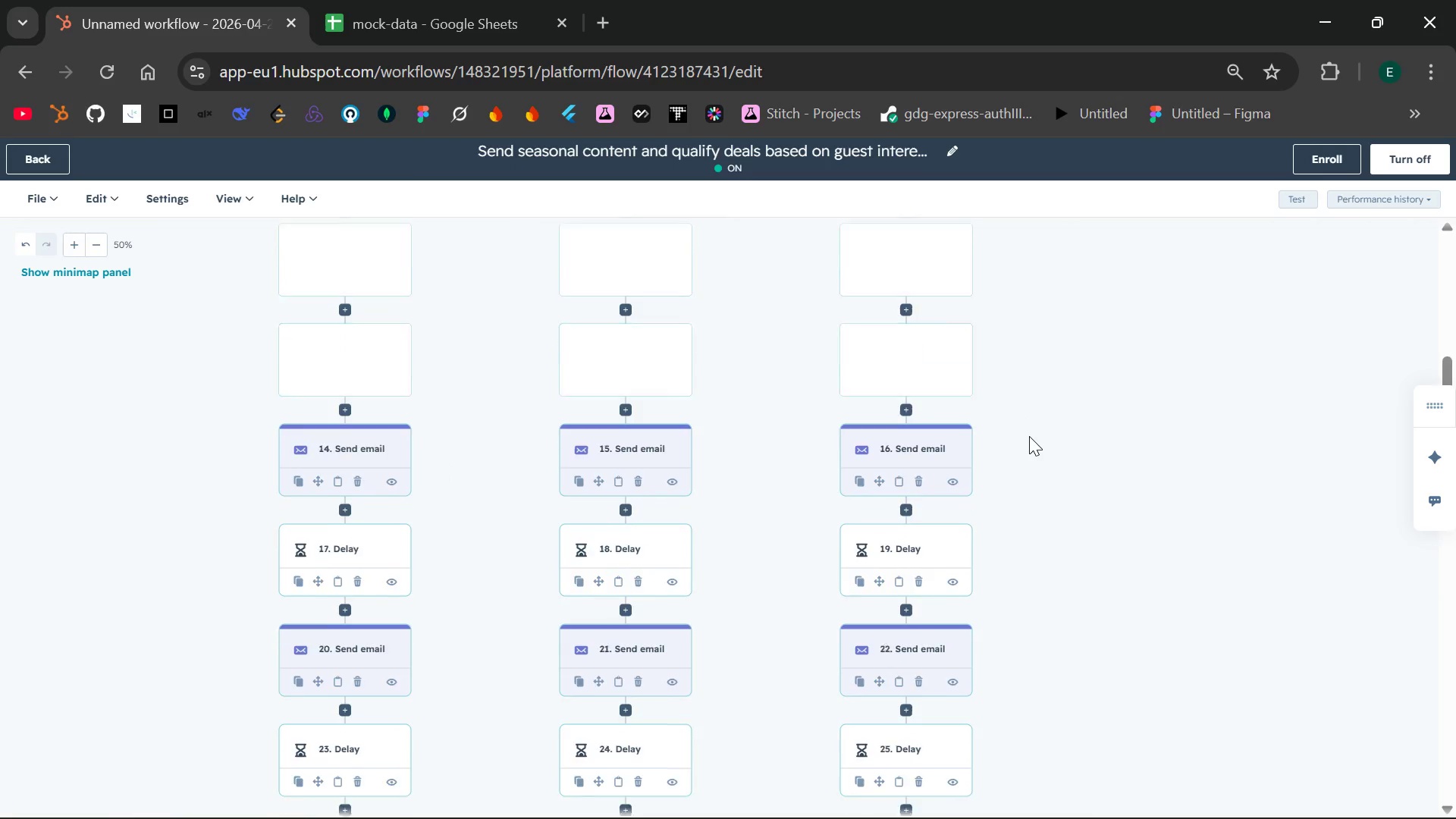 
wait(10.19)
 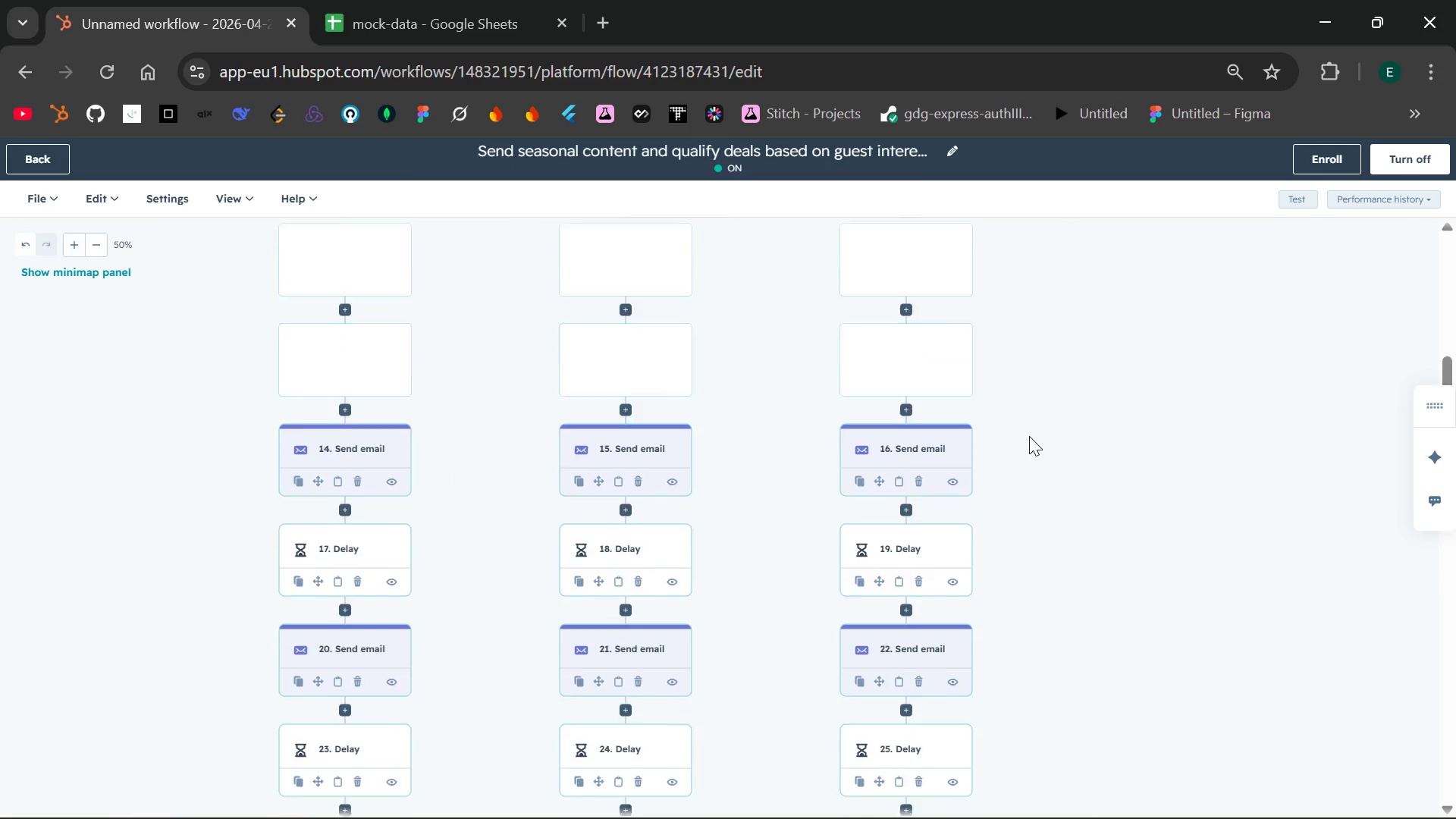 
left_click([741, 155])
 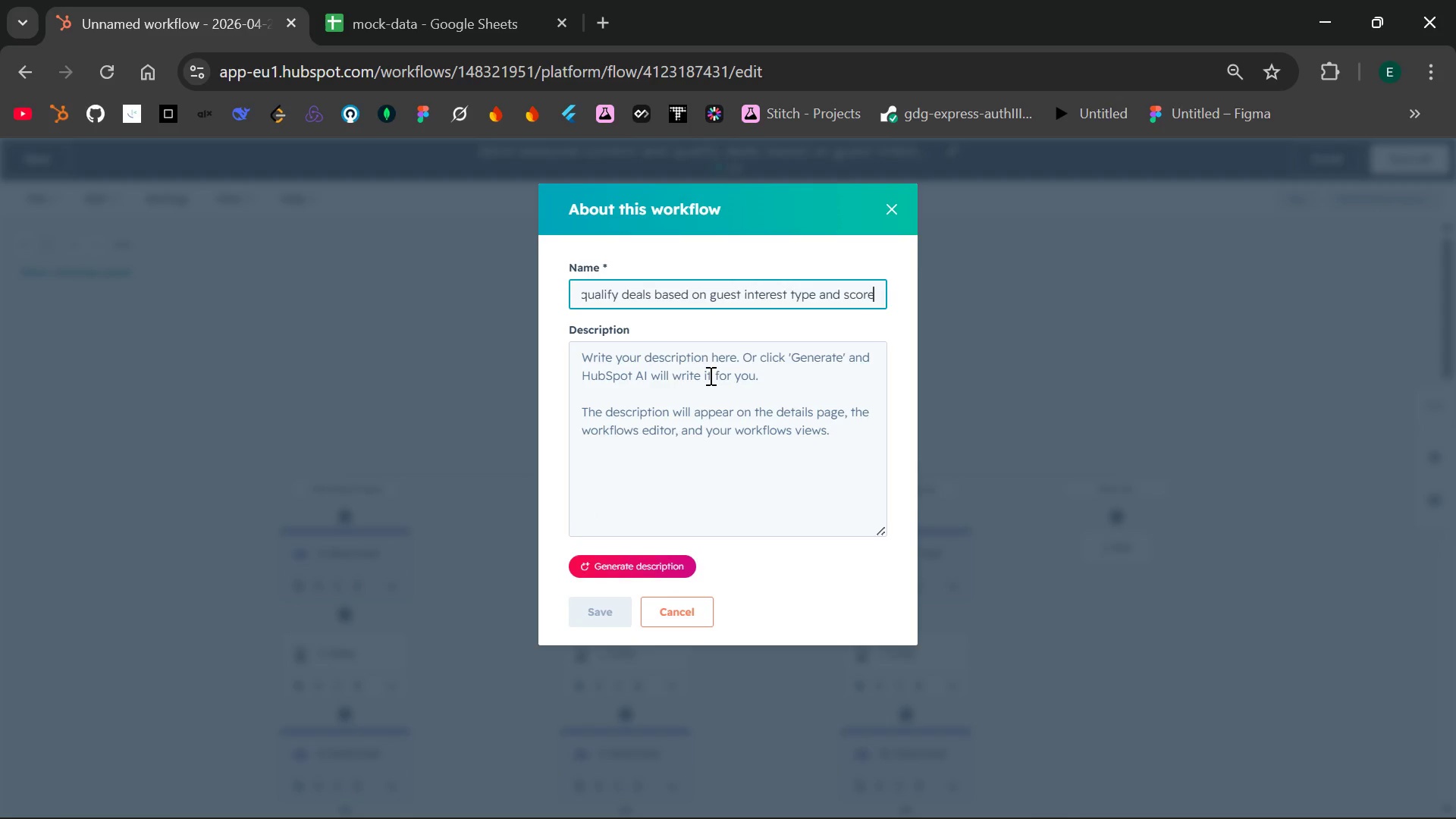 
left_click([709, 375])
 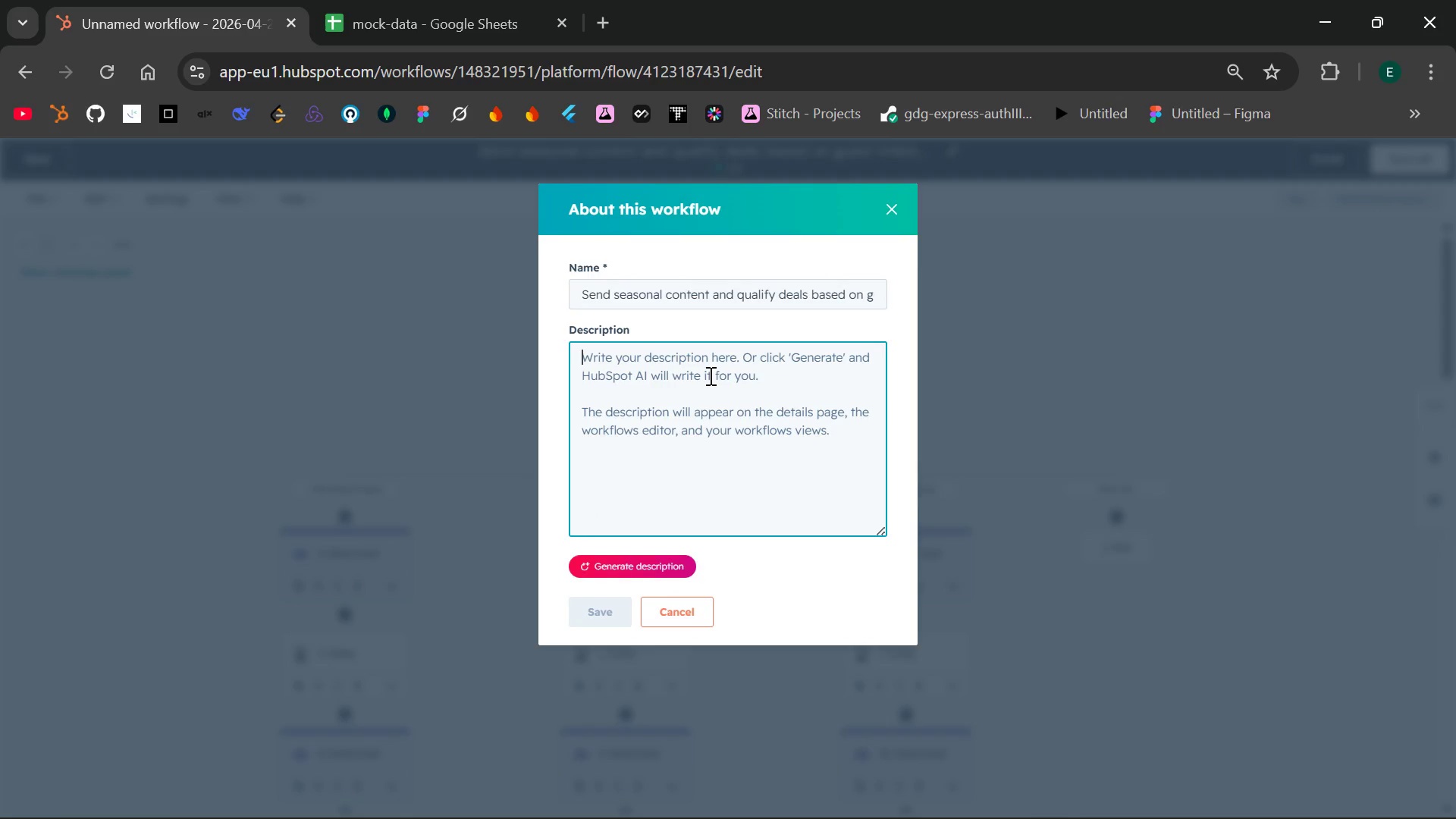 
type(workflow for enrollemnet)
 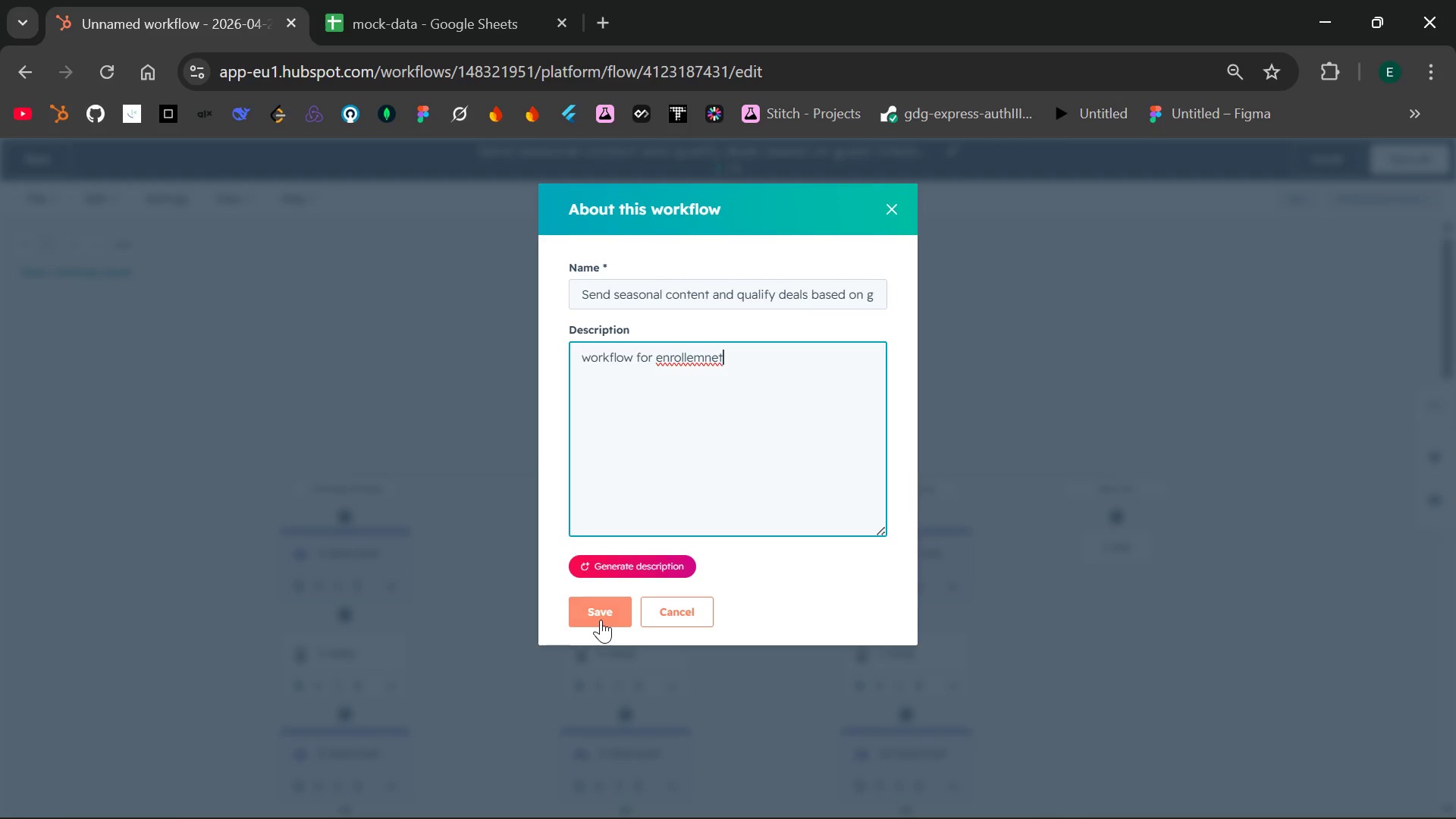 
left_click([598, 610])
 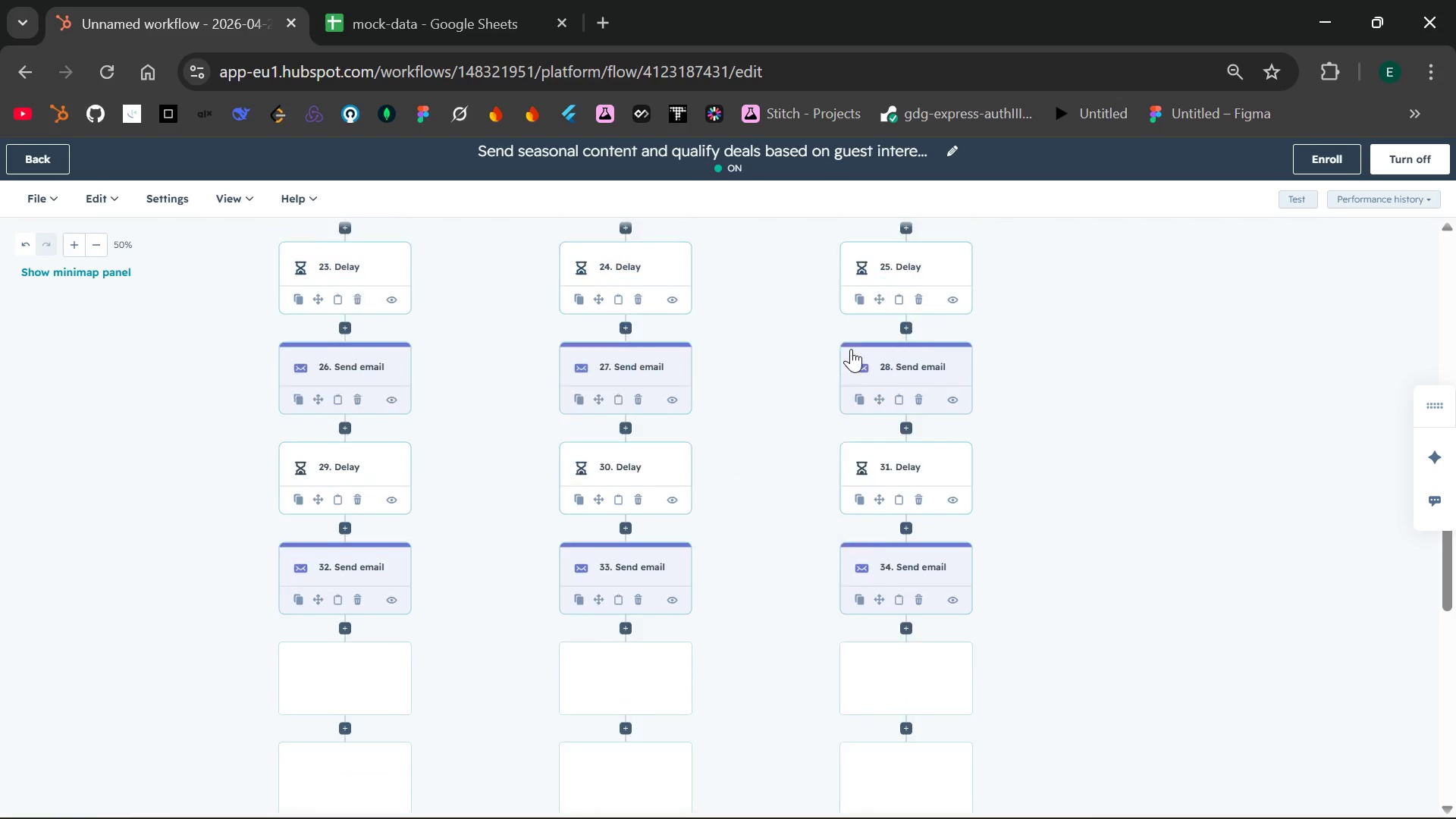 
wait(13.97)
 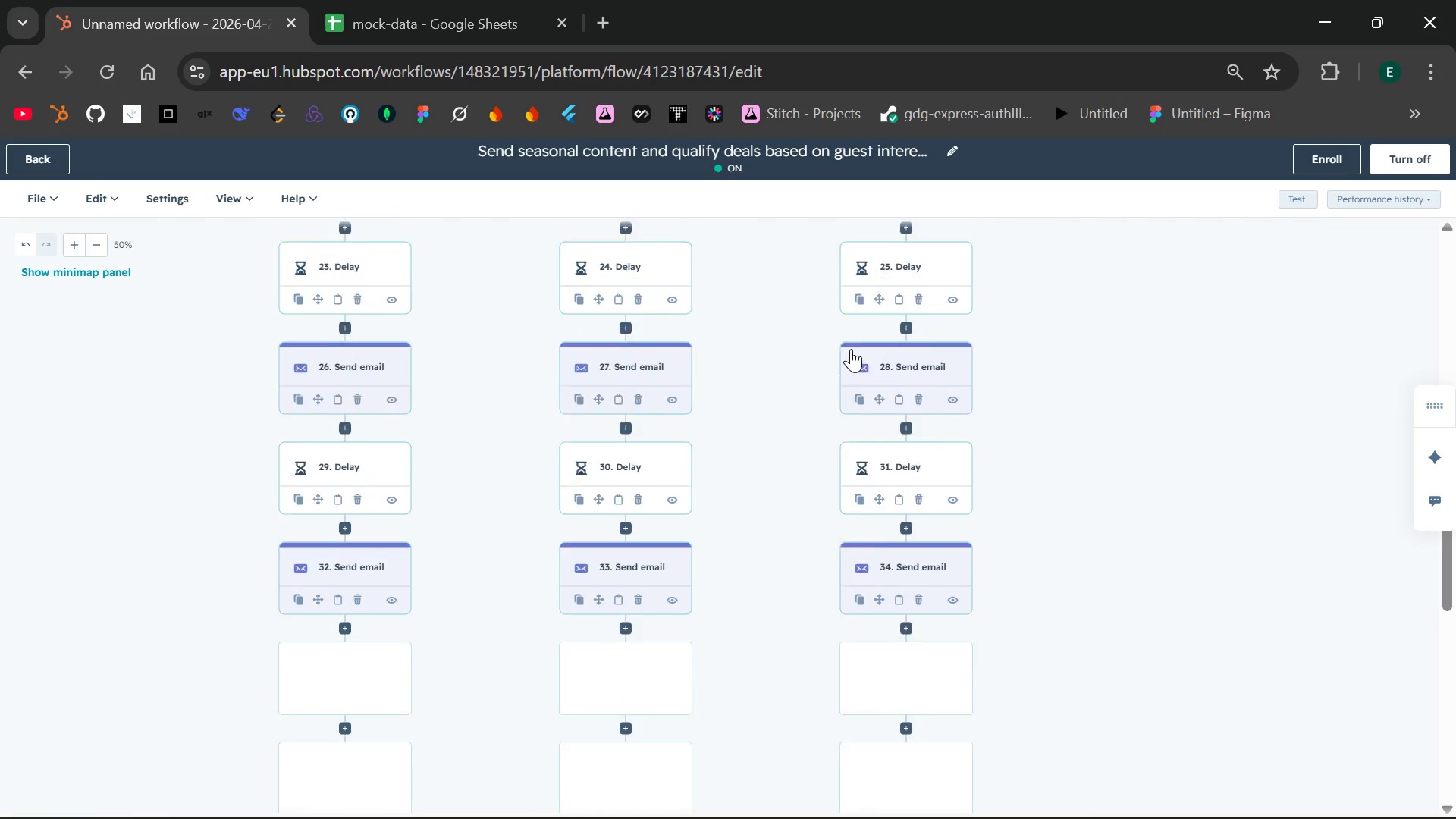 
left_click([956, 151])
 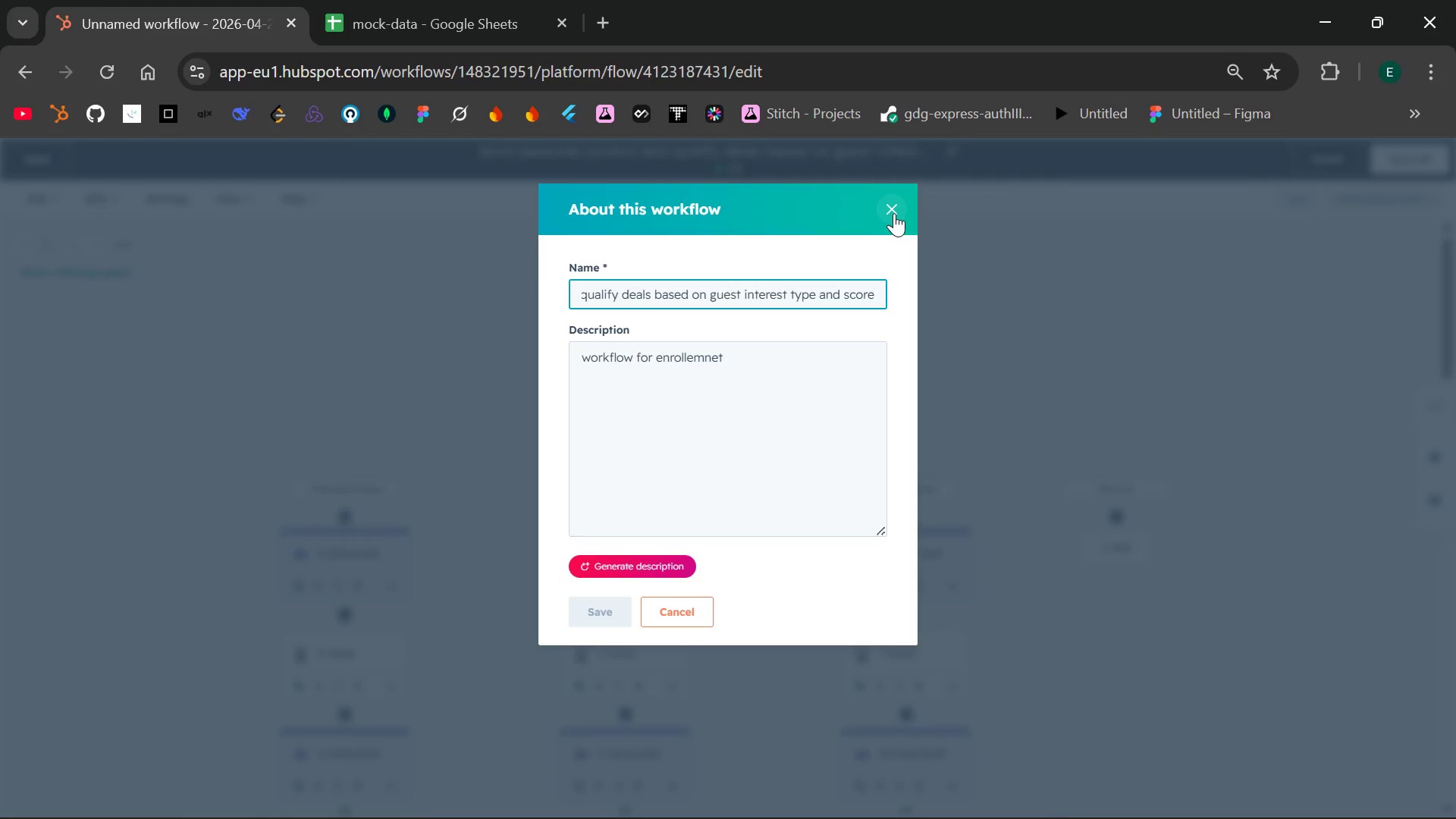 
key(Backspace)
 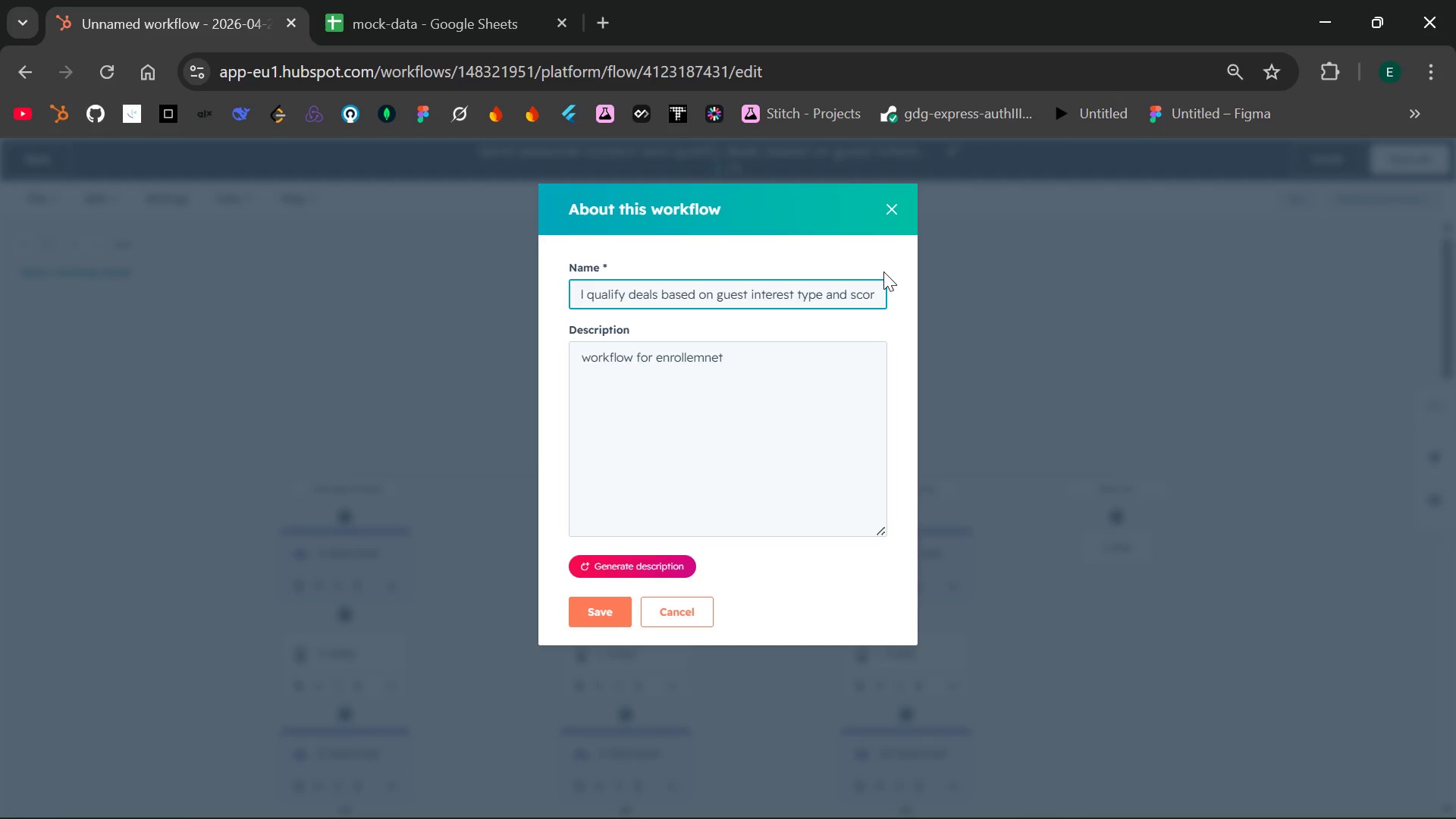 
hold_key(key=Backspace, duration=1.52)
 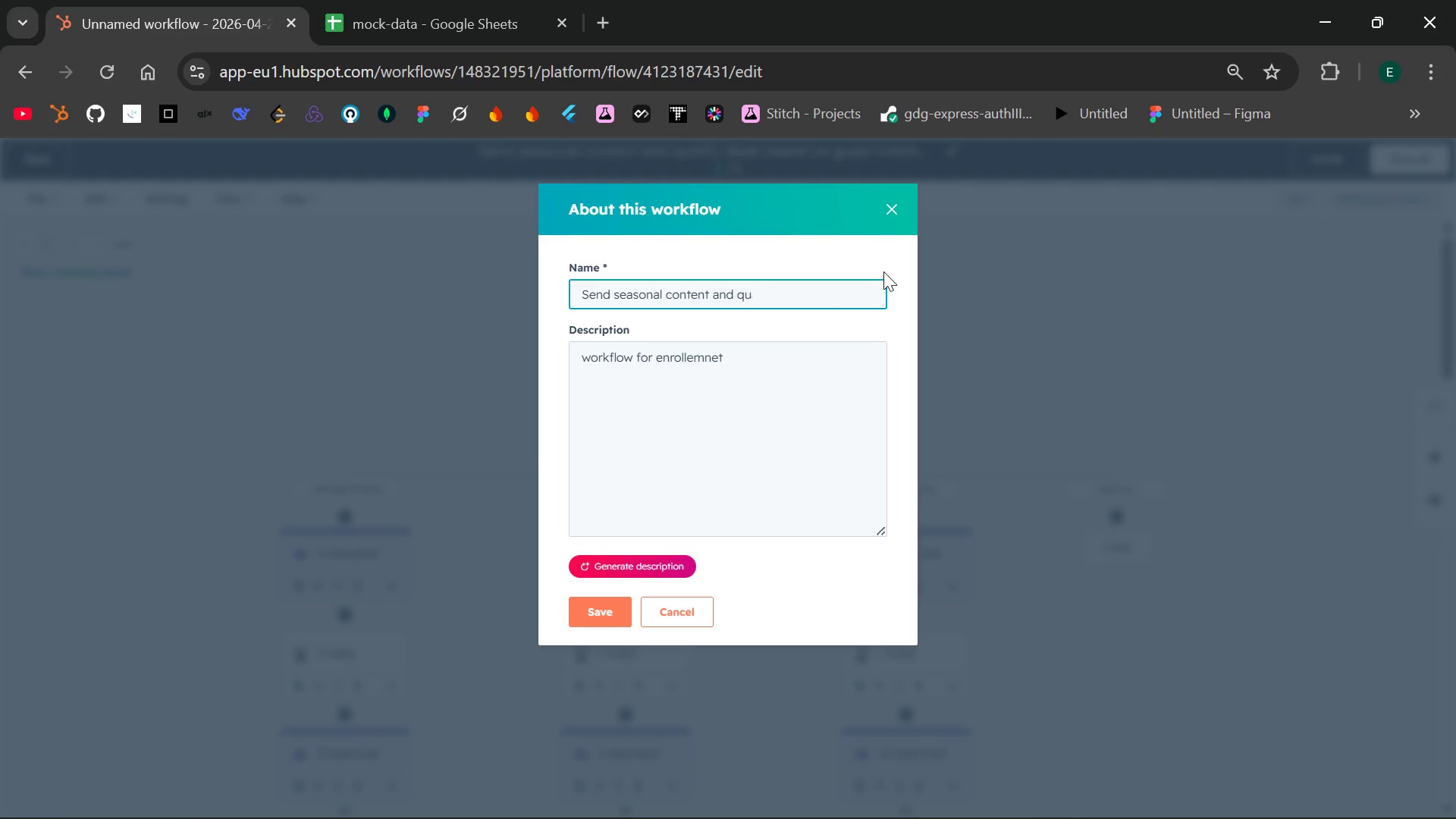 
hold_key(key=Backspace, duration=1.52)
 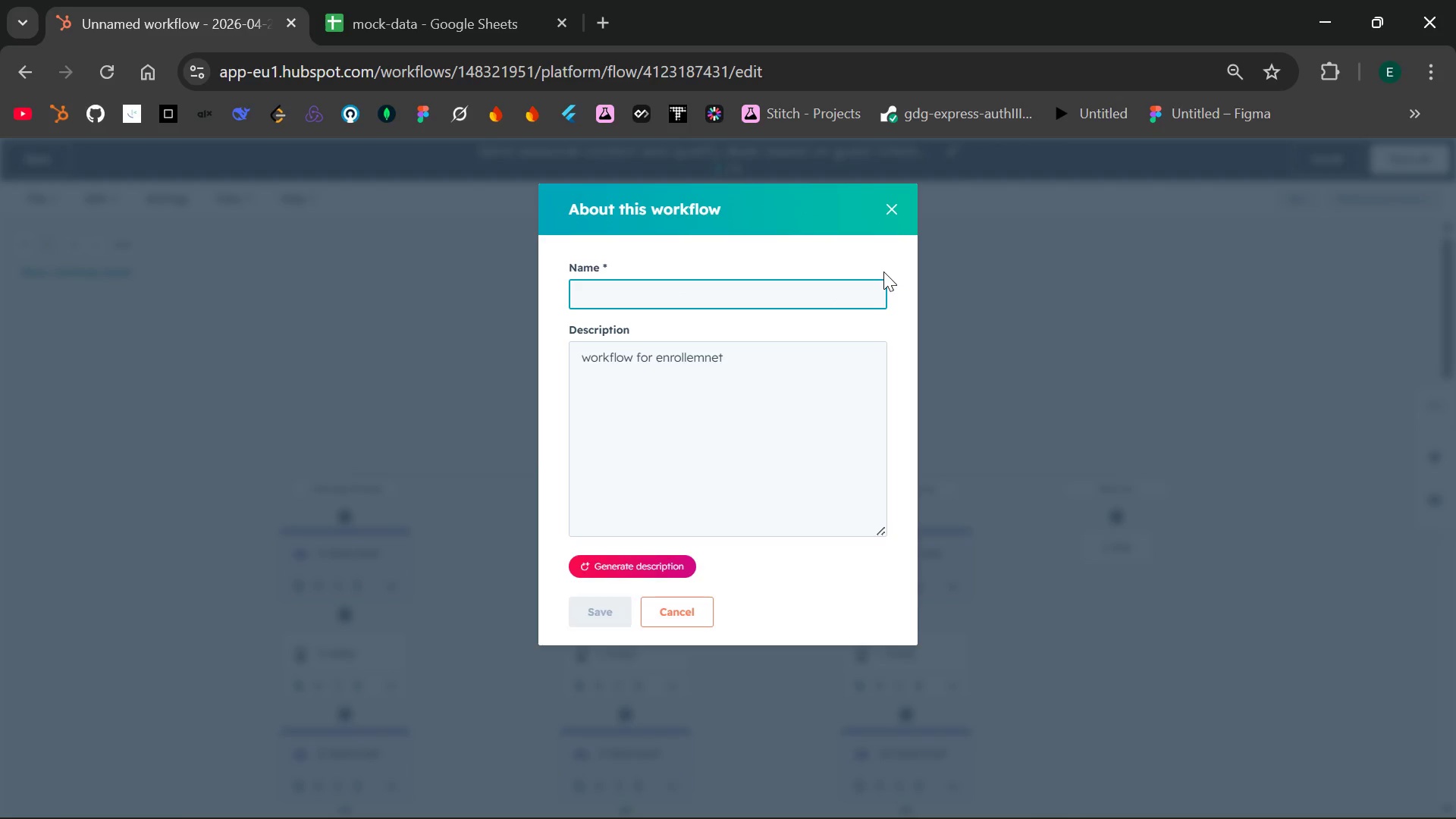 
key(Backspace)
type(celestial workflow)
 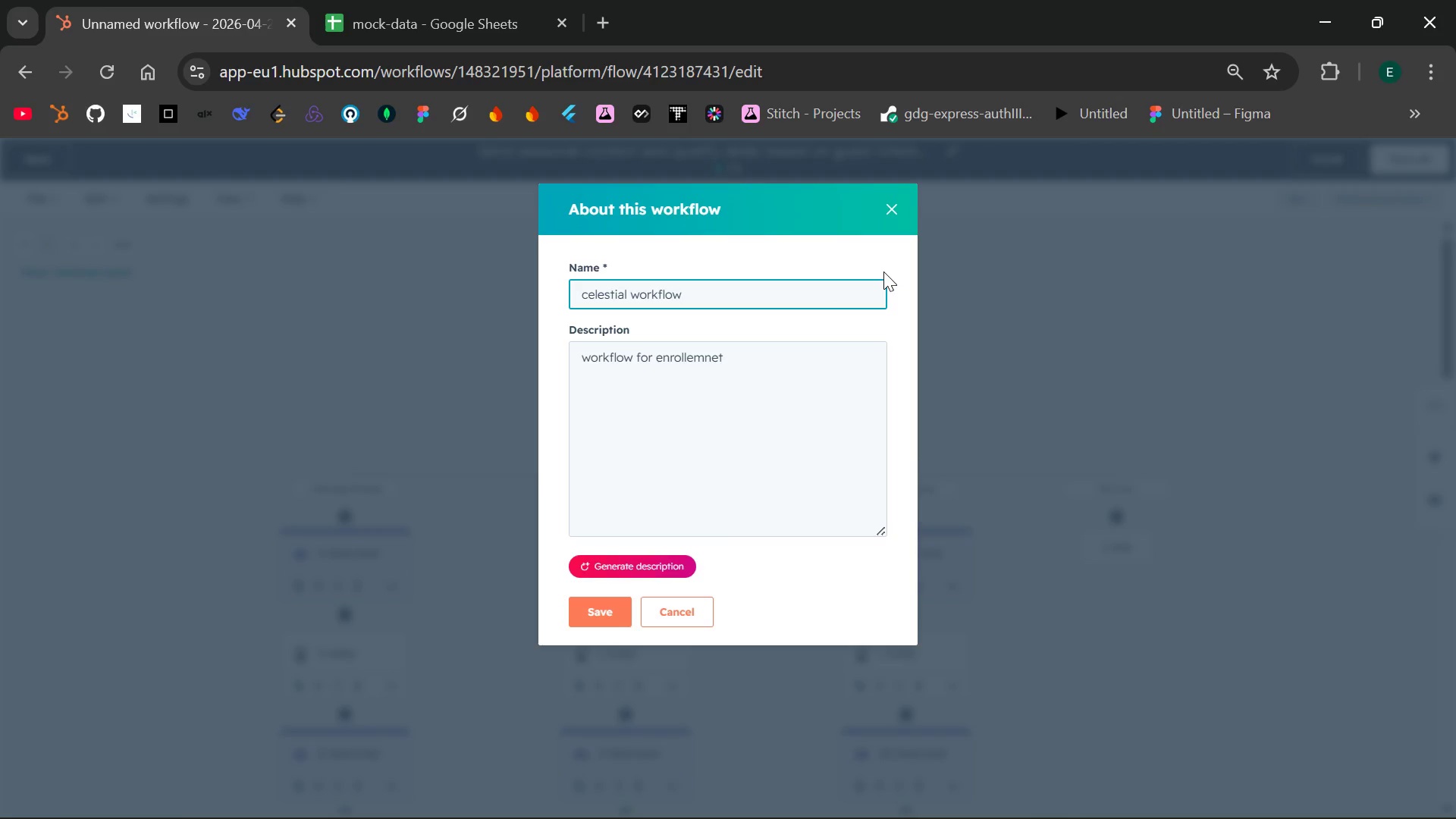 
left_click([596, 614])
 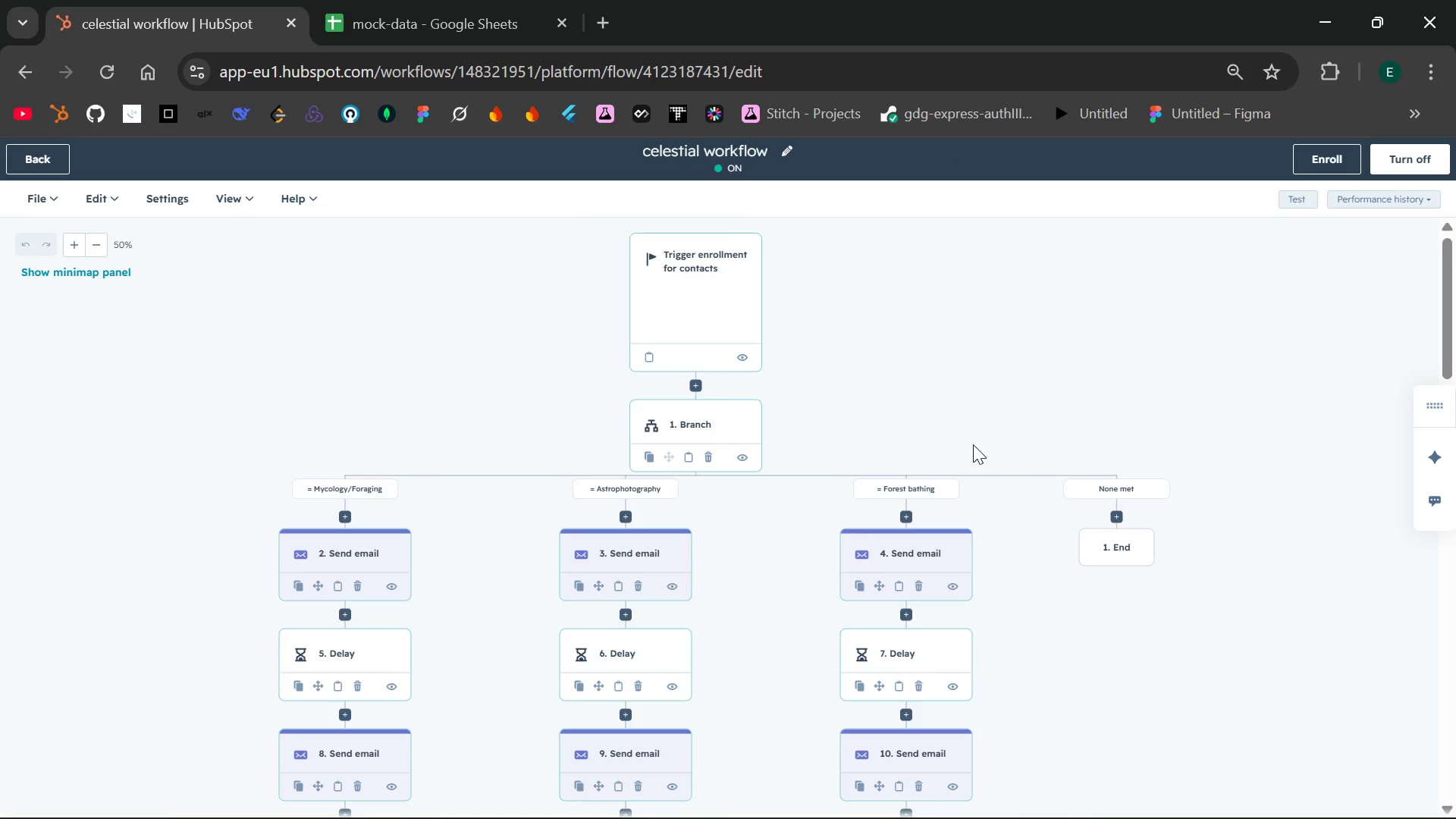 
wait(9.66)
 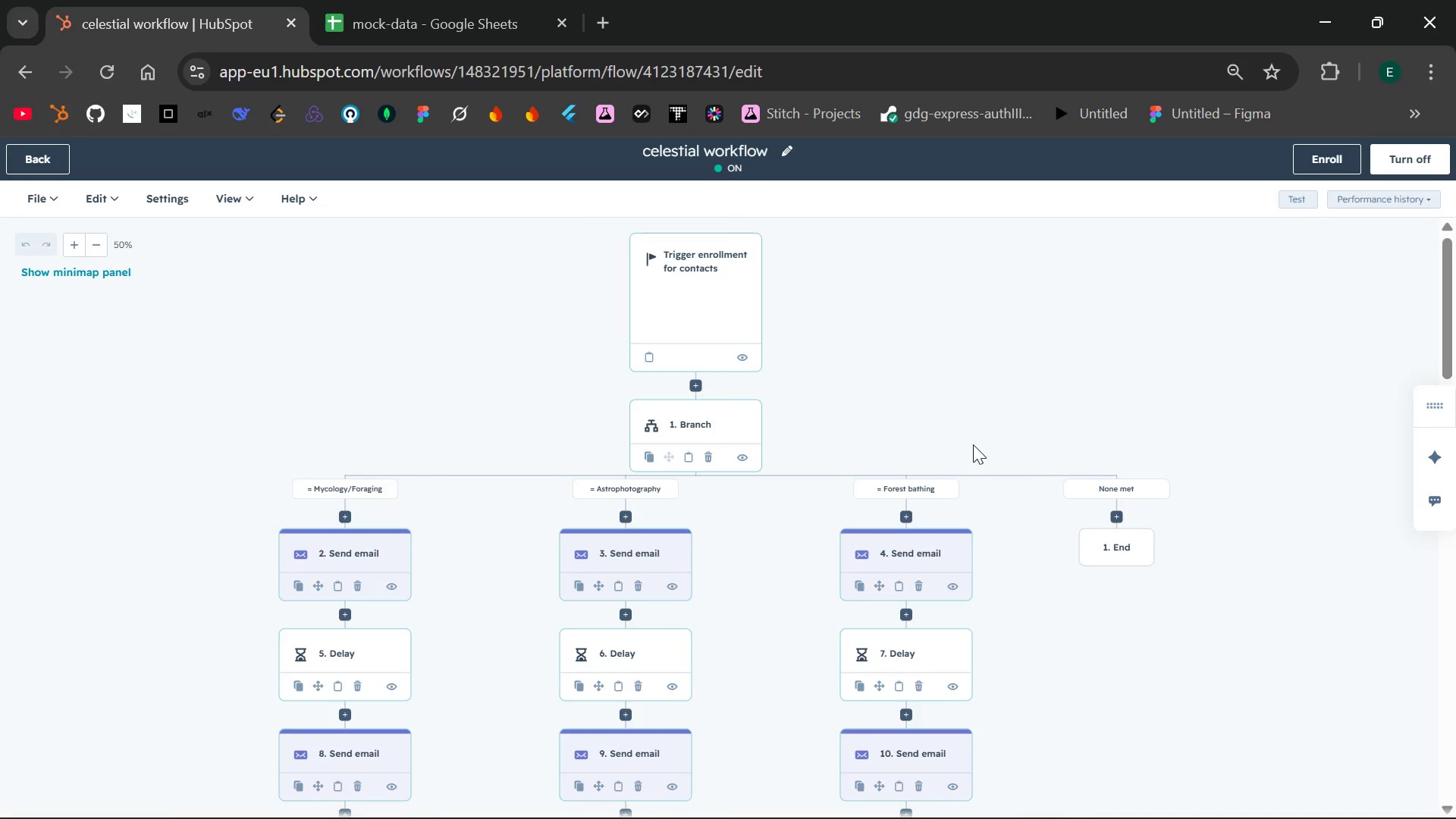 
left_click([58, 166])
 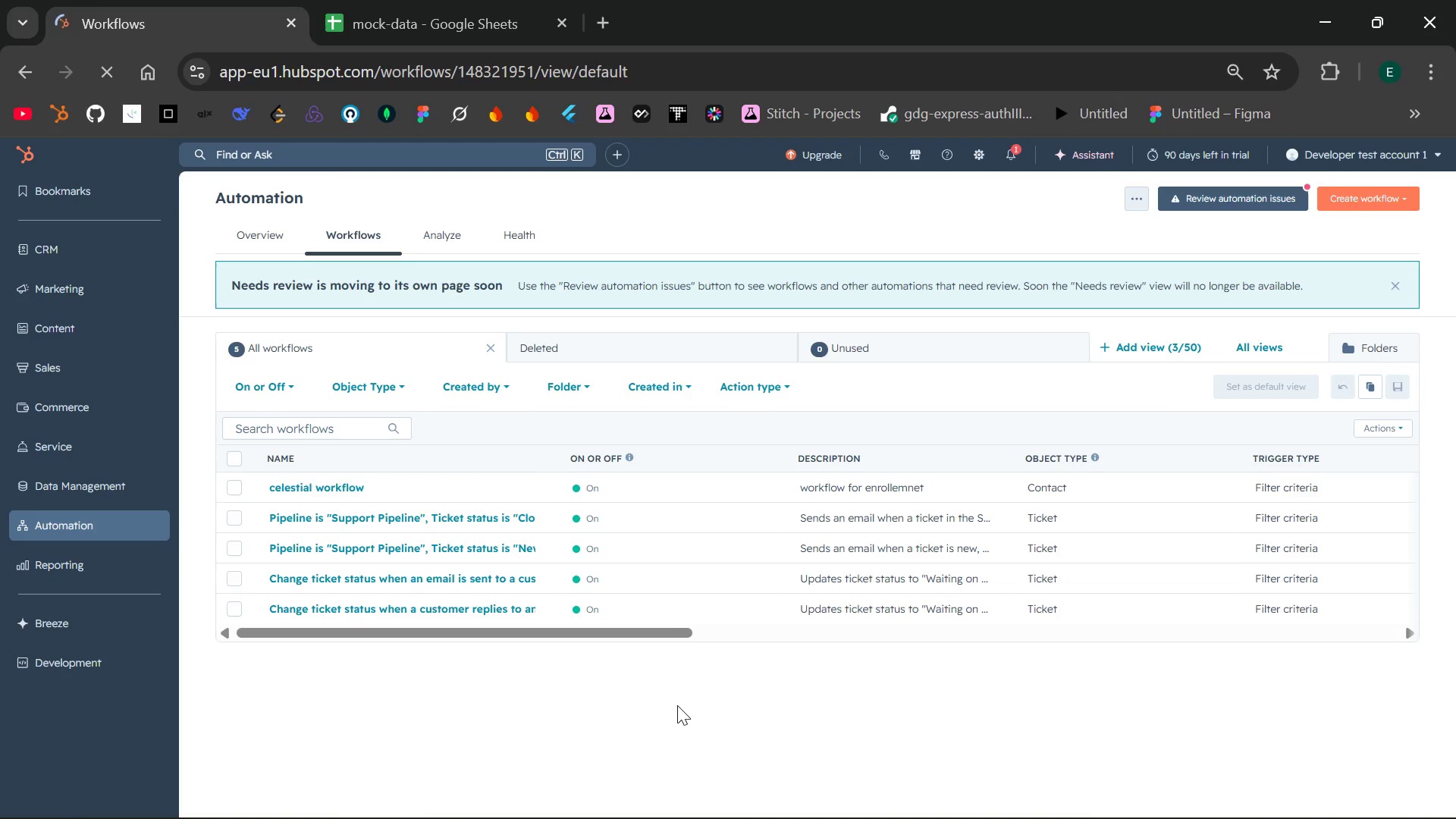 
wait(13.58)
 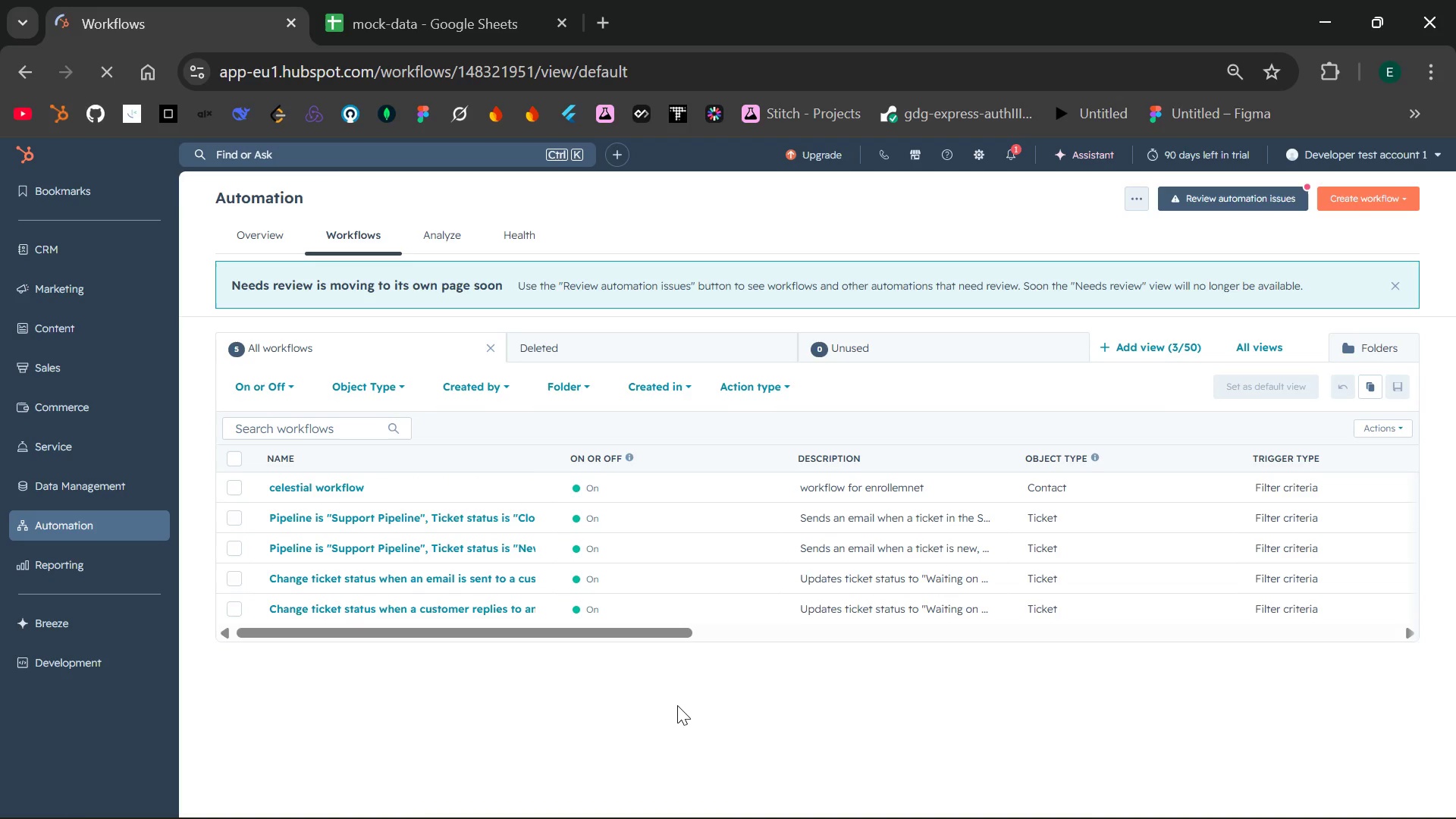 
left_click([235, 493])
 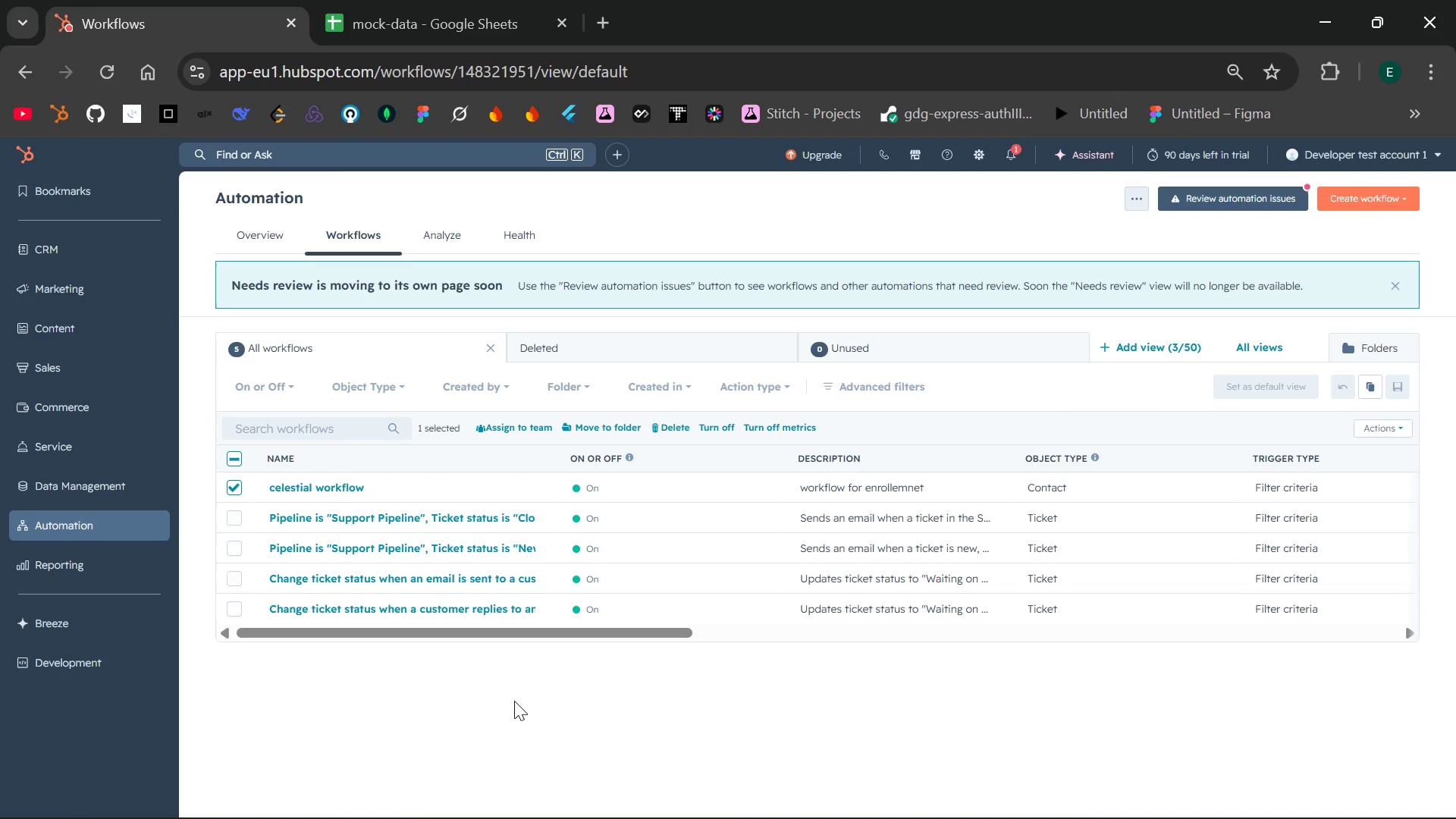 
key(PrintScreen)
 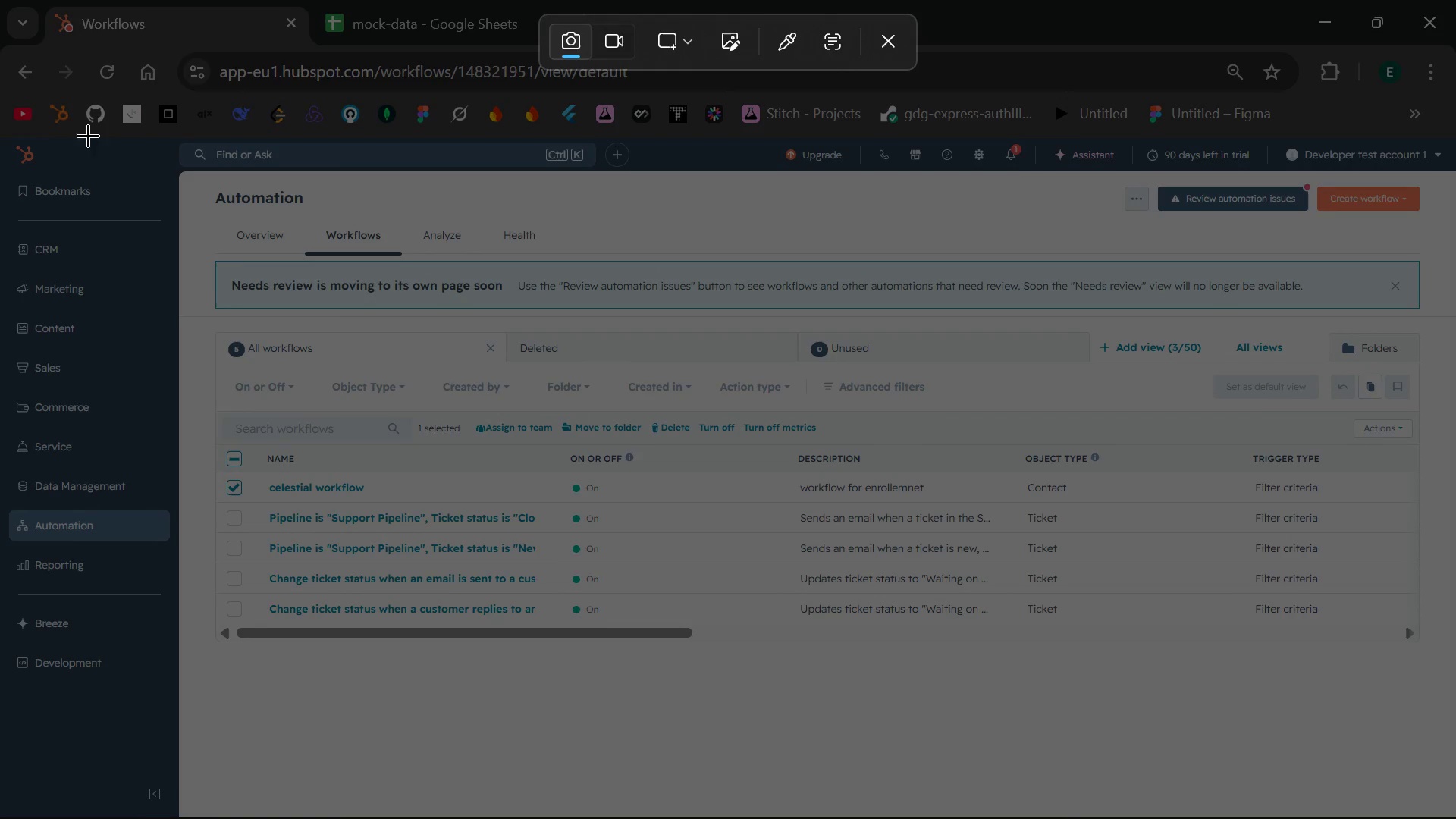 
left_click_drag(start_coordinate=[22, 152], to_coordinate=[1455, 818])
 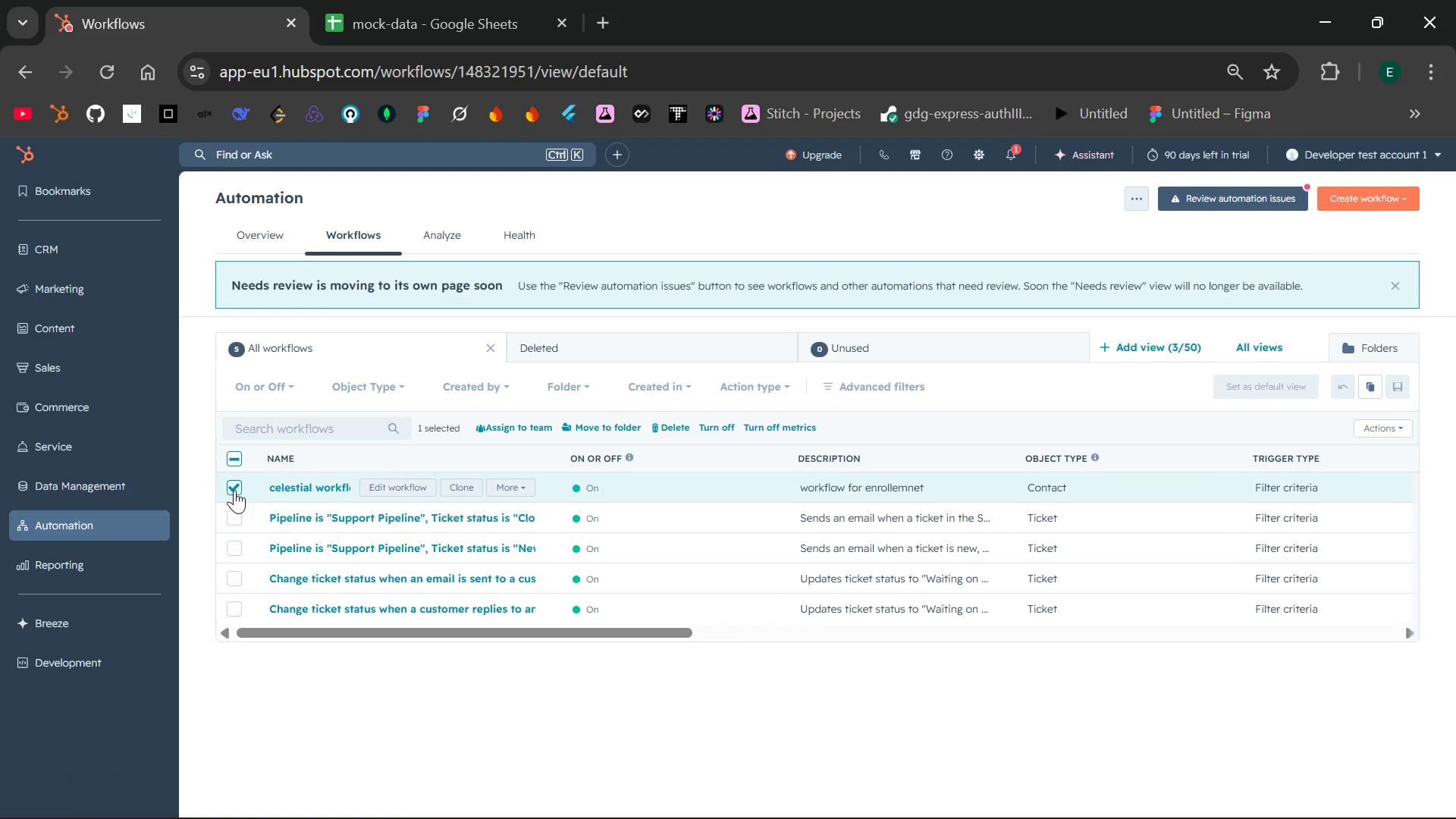 
left_click([234, 490])
 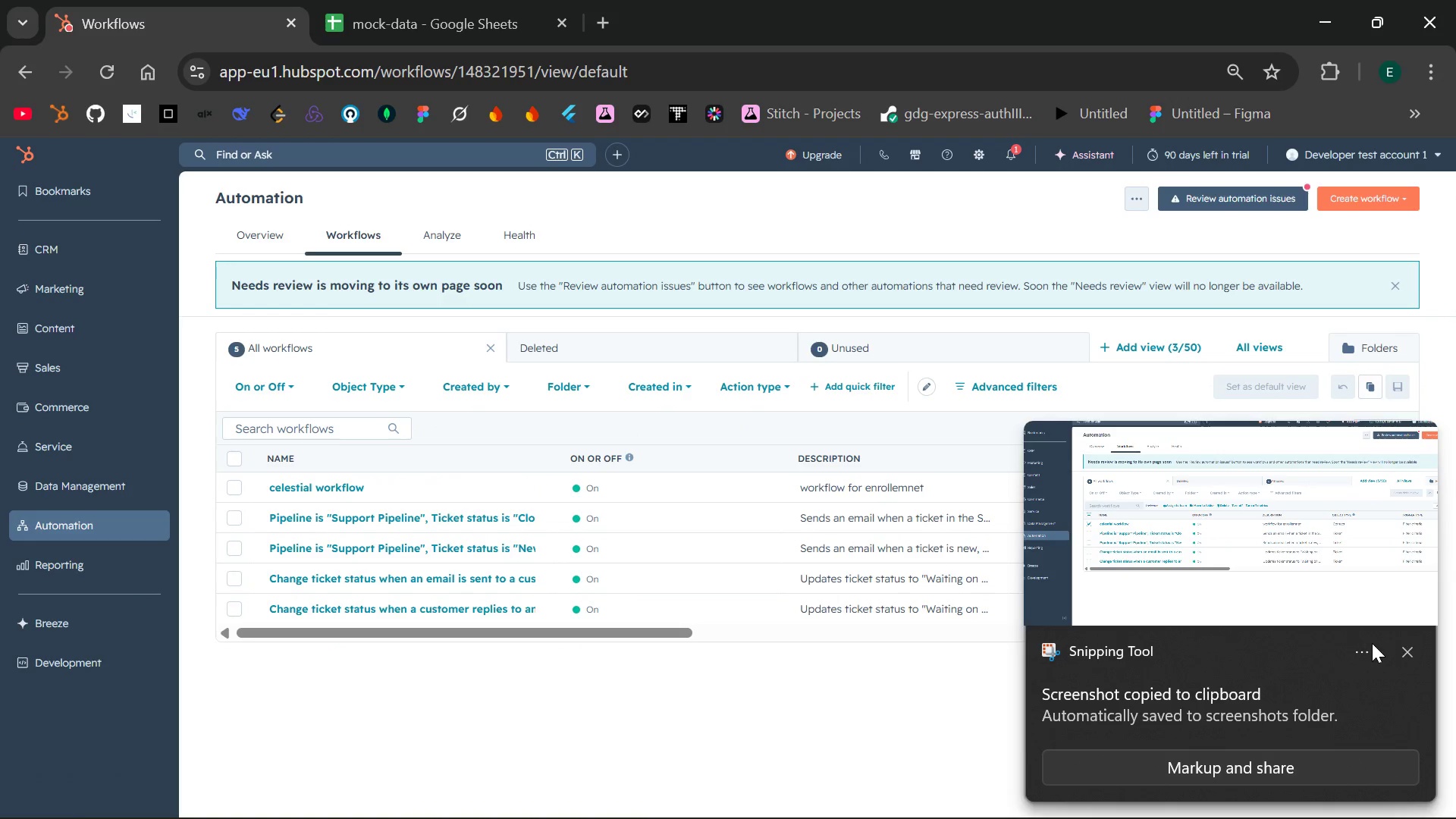 
left_click([1408, 655])